 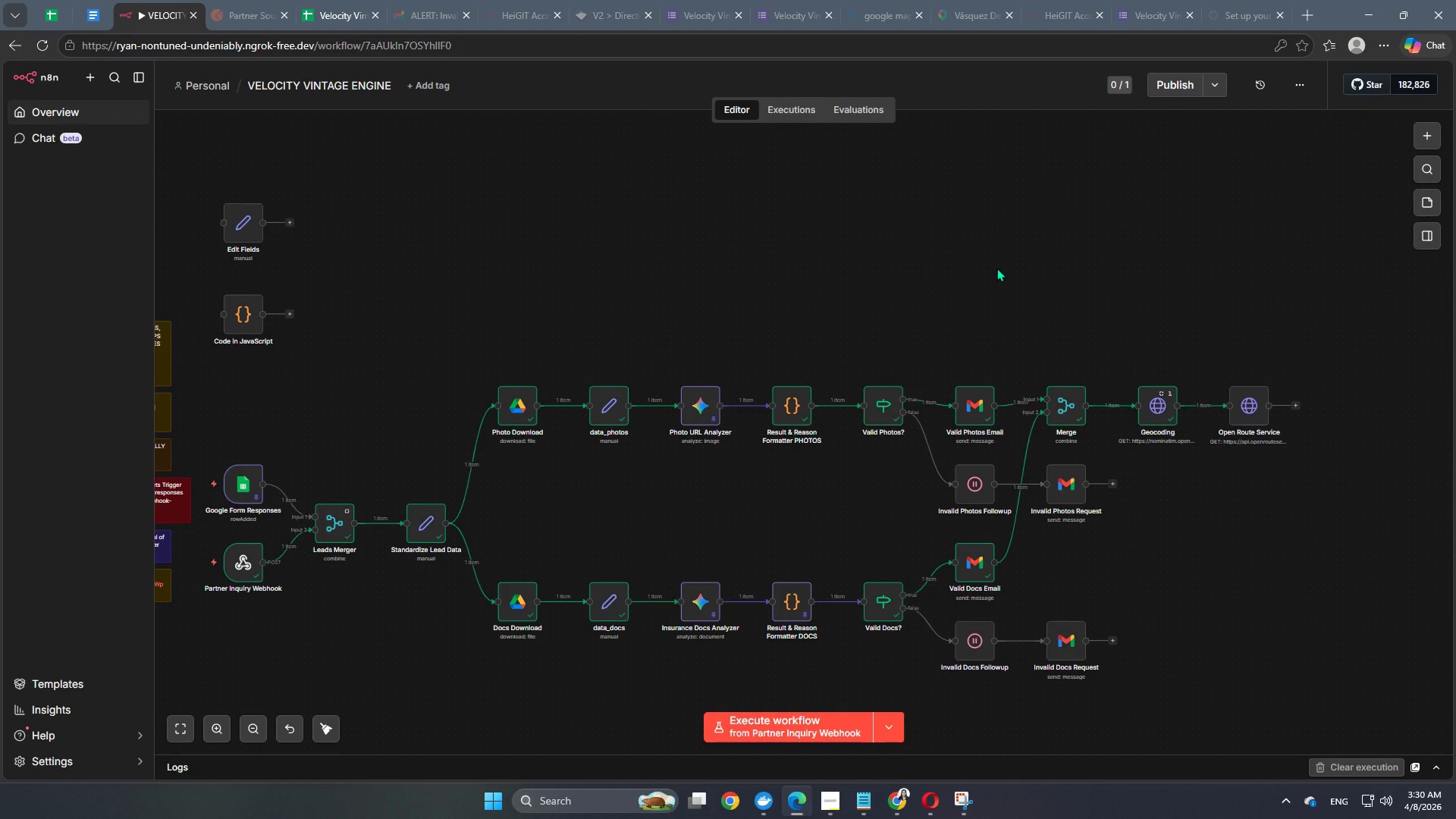 
key(Space)
 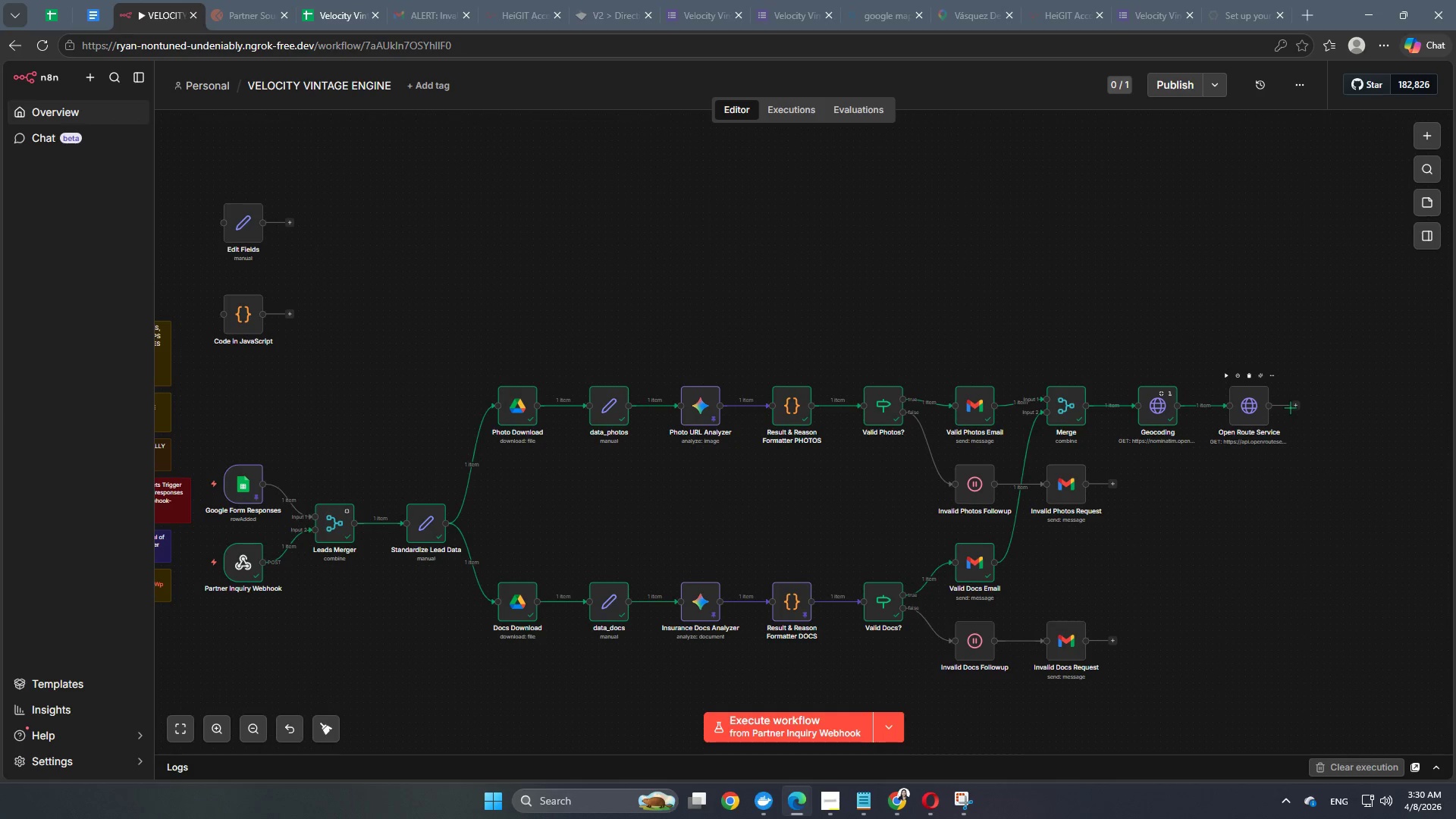 
left_click([1301, 407])
 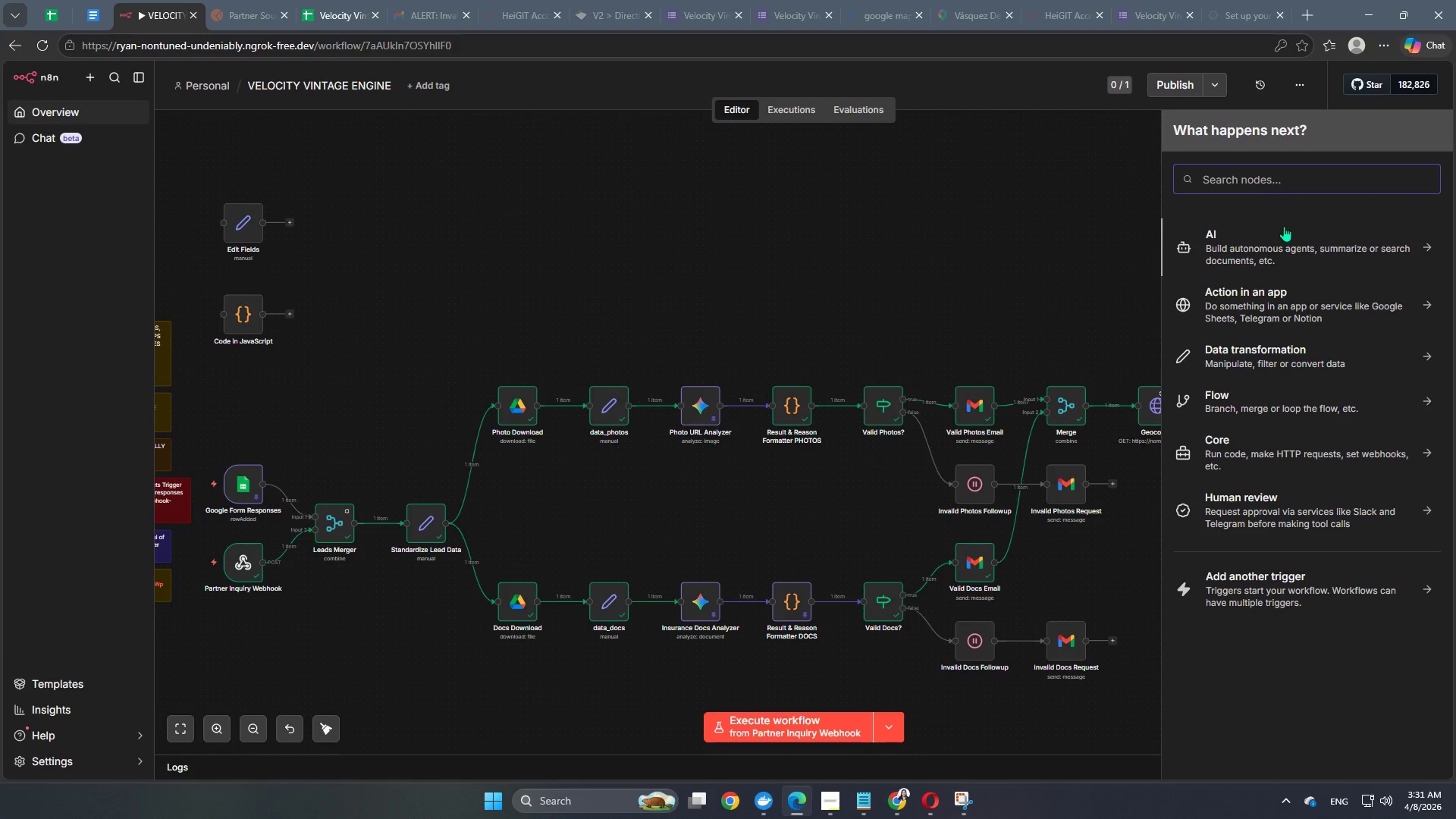 
type(if)
 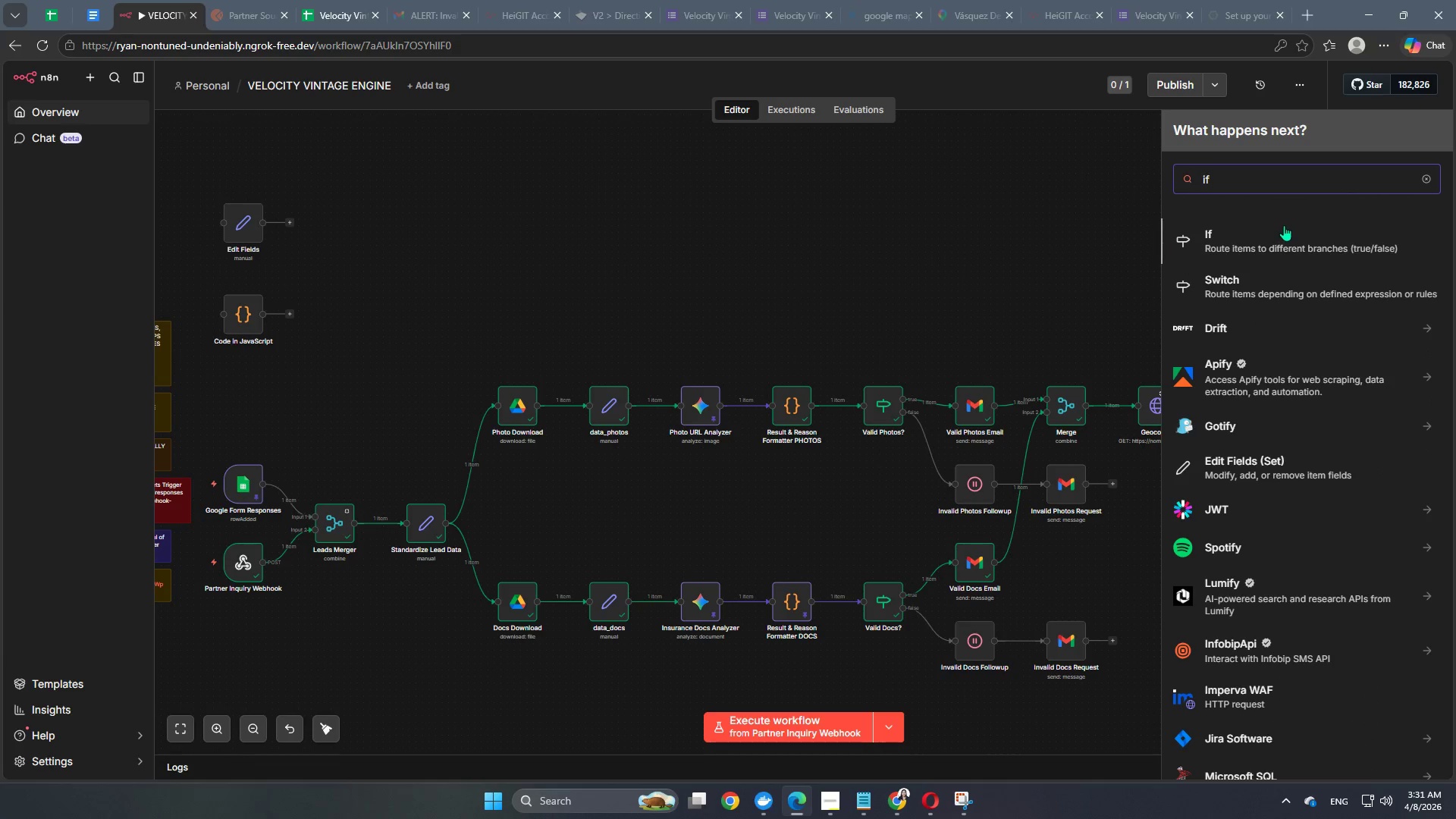 
left_click([1279, 243])
 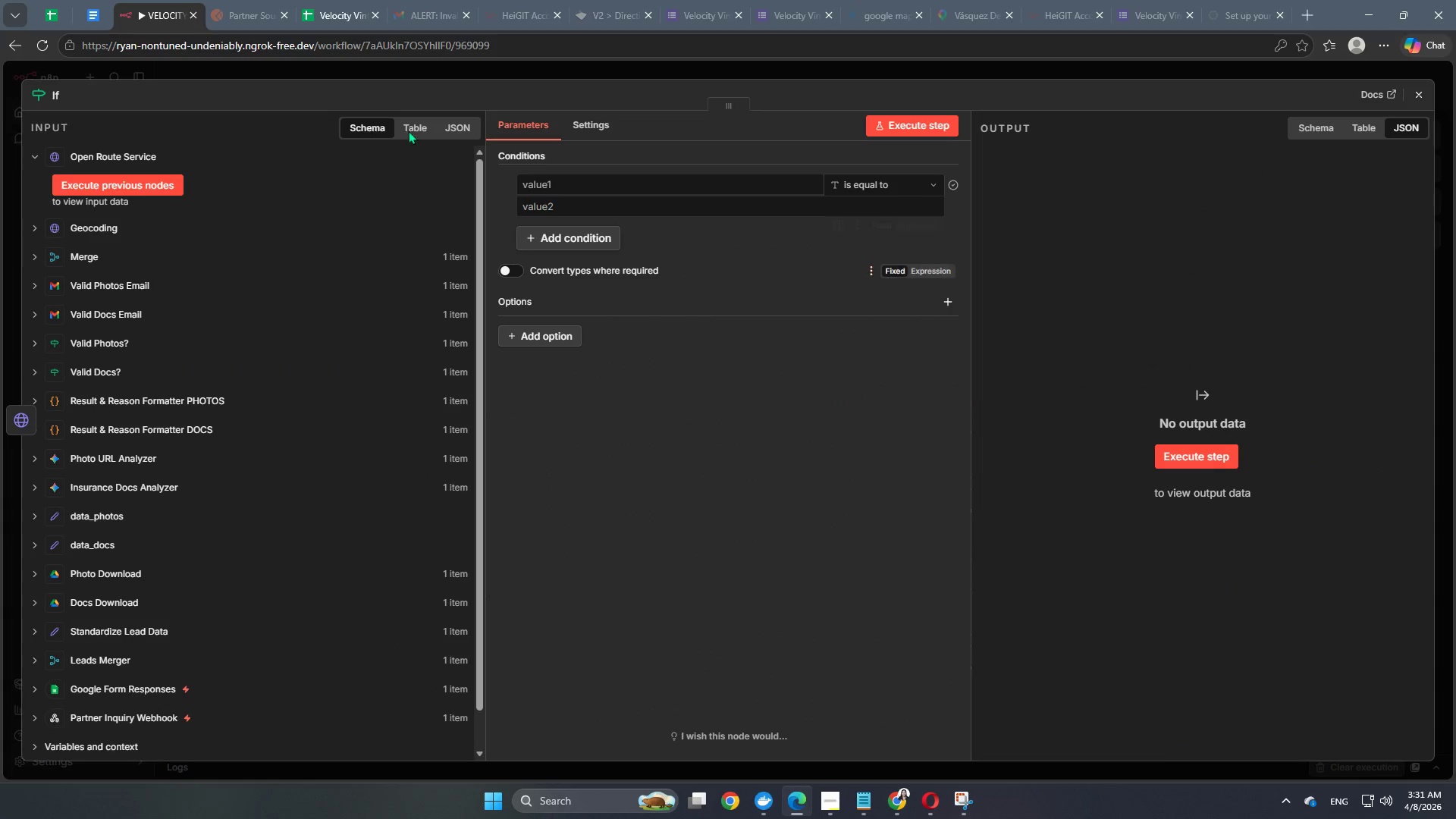 
left_click([58, 102])
 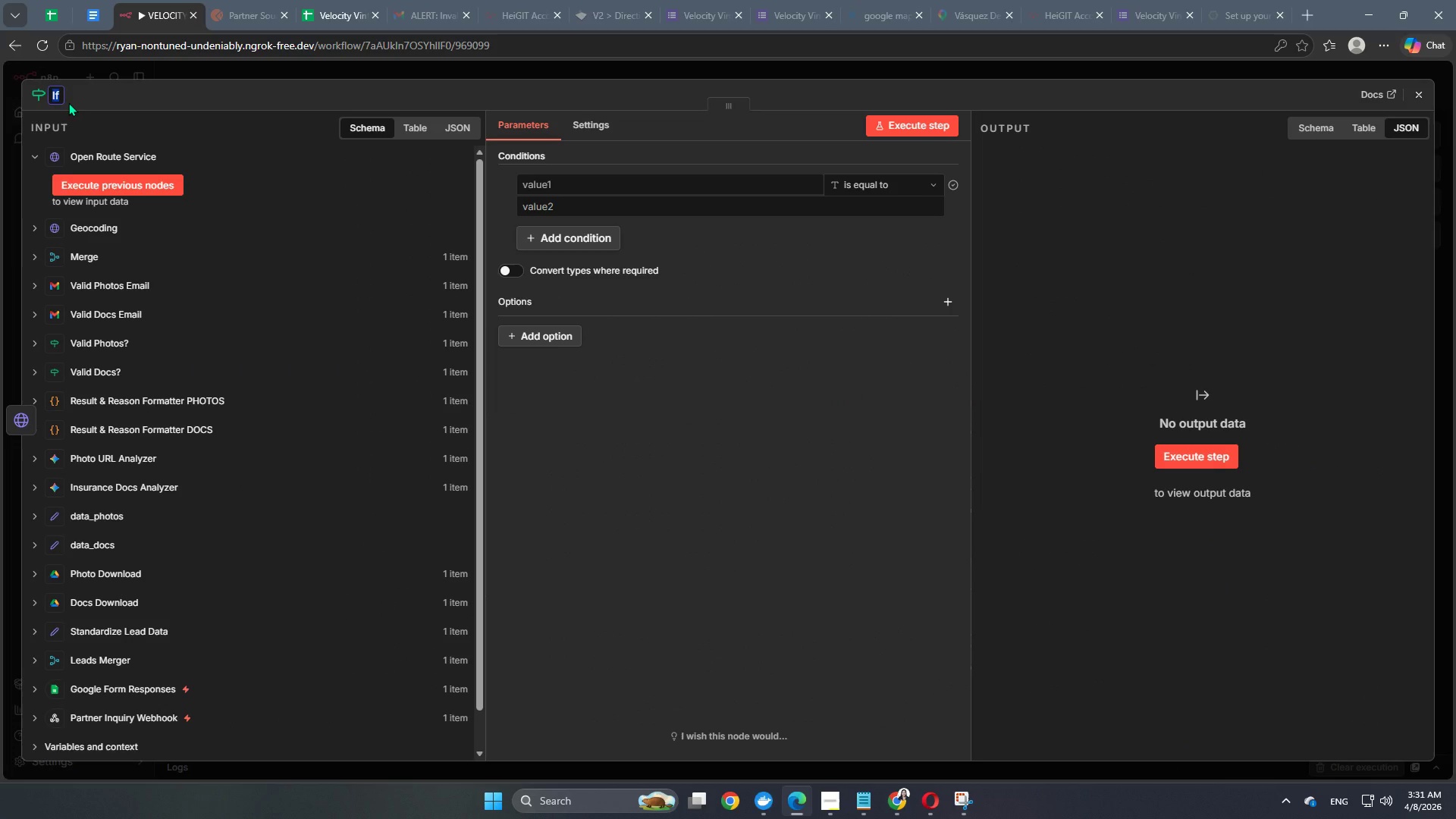 
type(High Value?)
 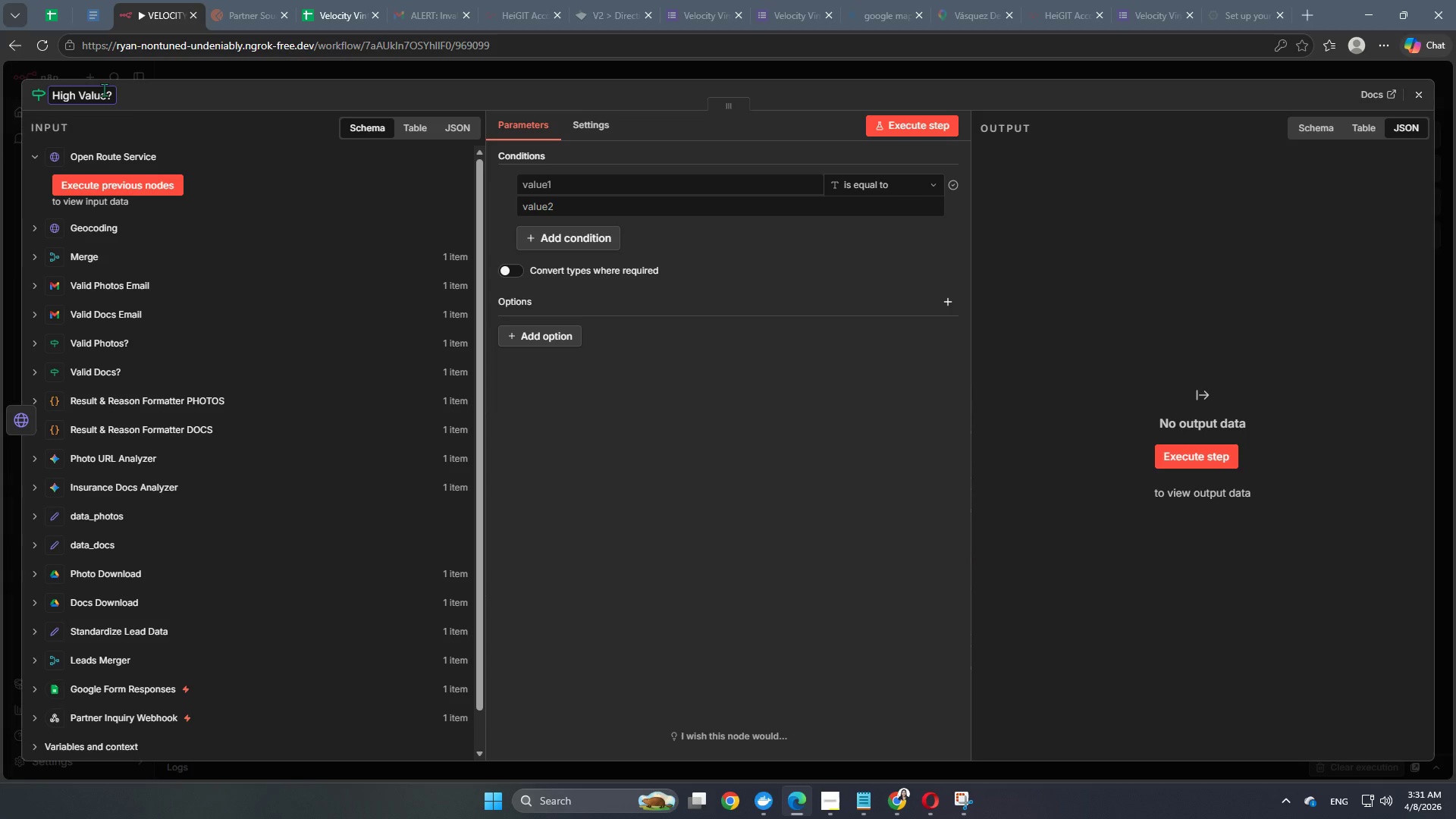 
wait(31.08)
 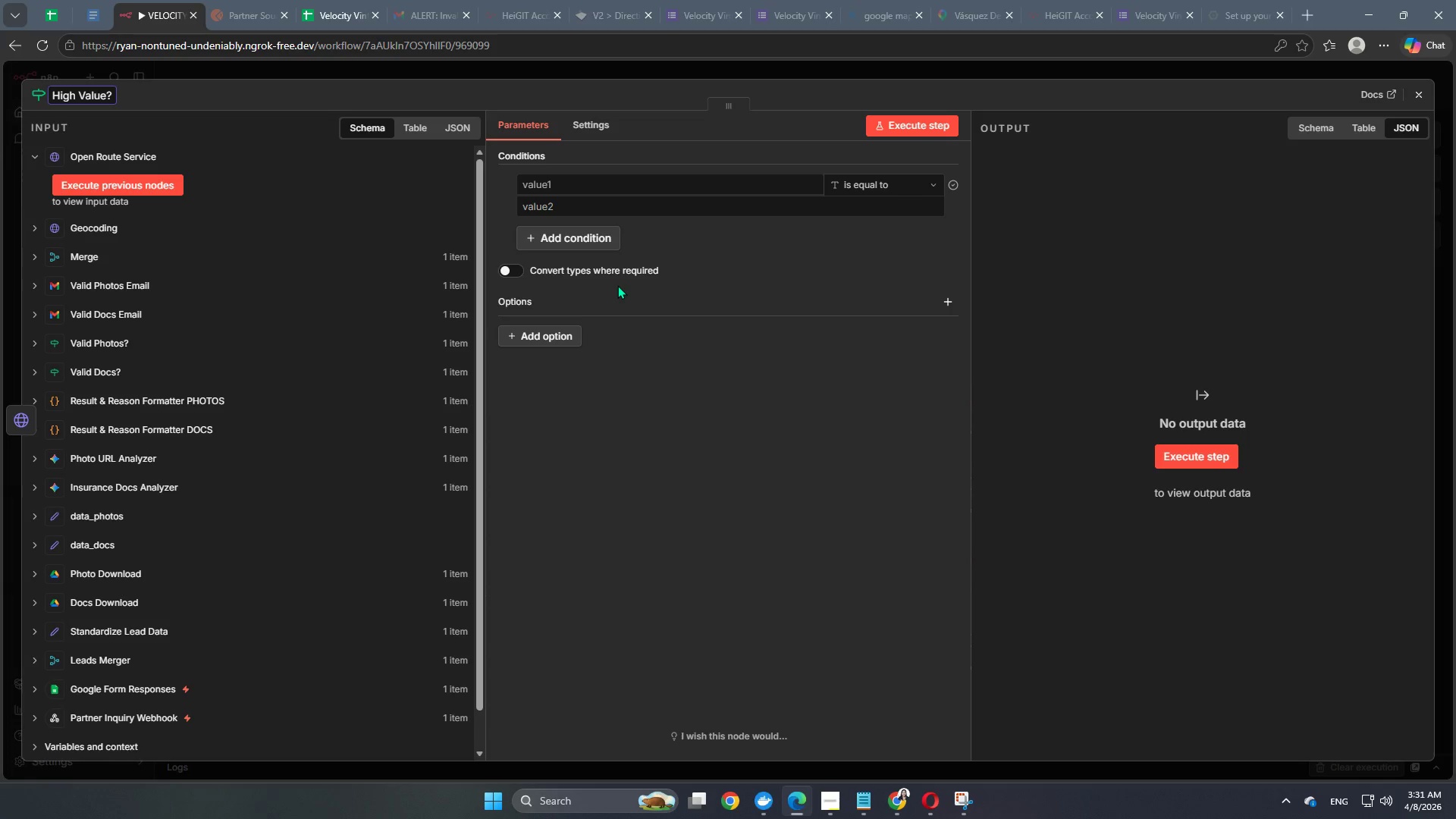 
scroll: coordinate [617, 285], scroll_direction: down, amount: 1.0
 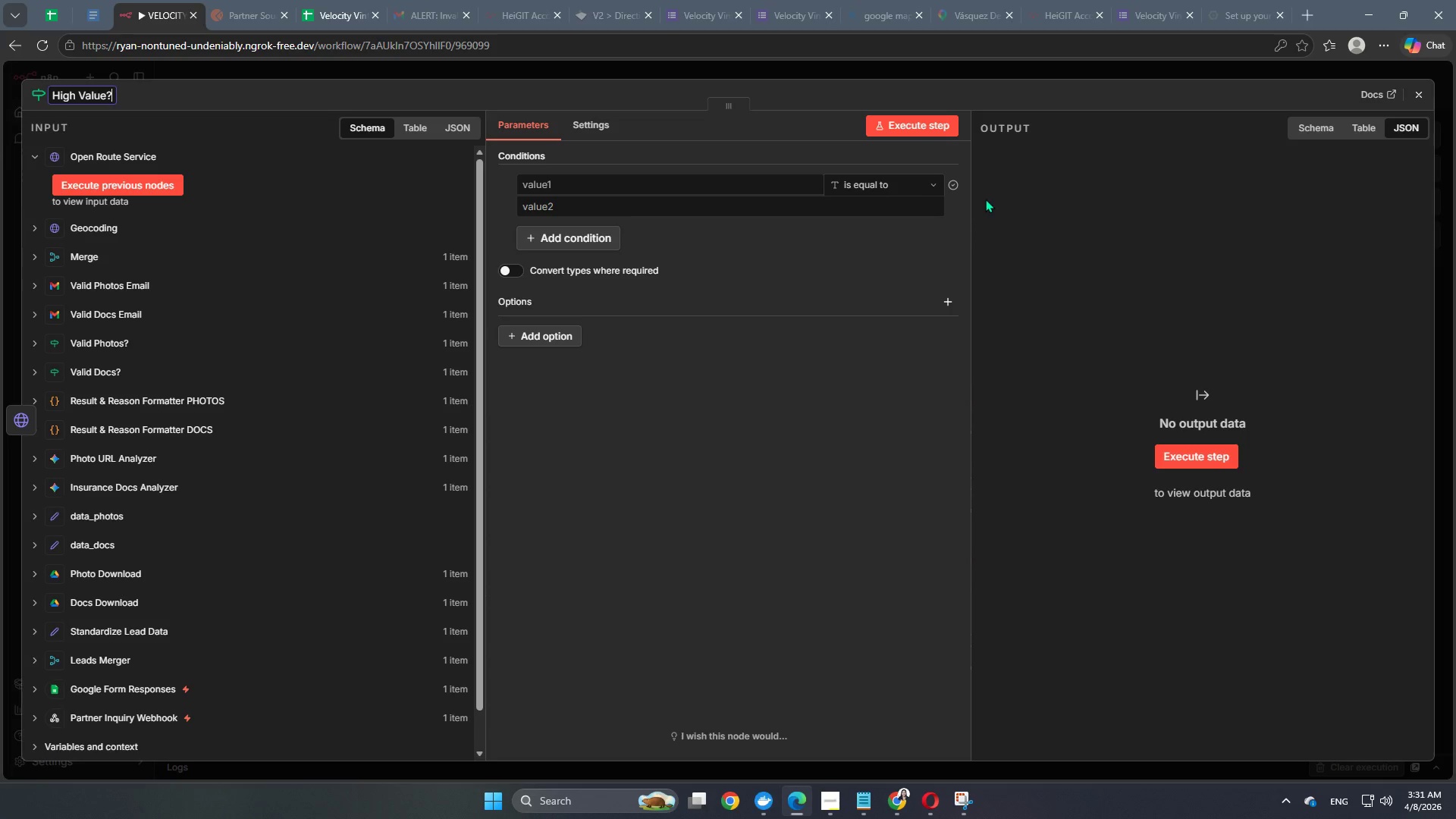 
wait(23.14)
 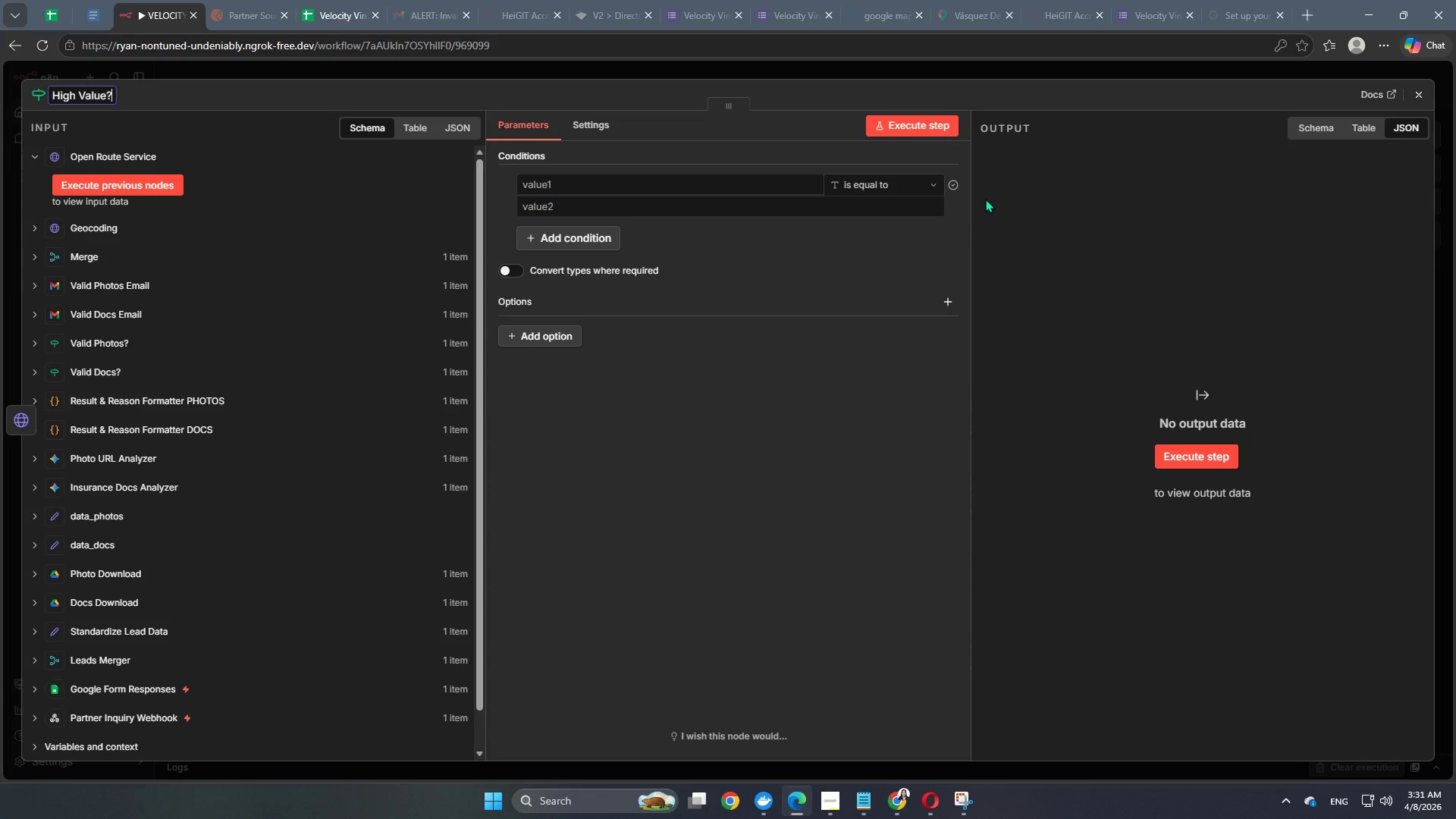 
left_click([582, 189])
 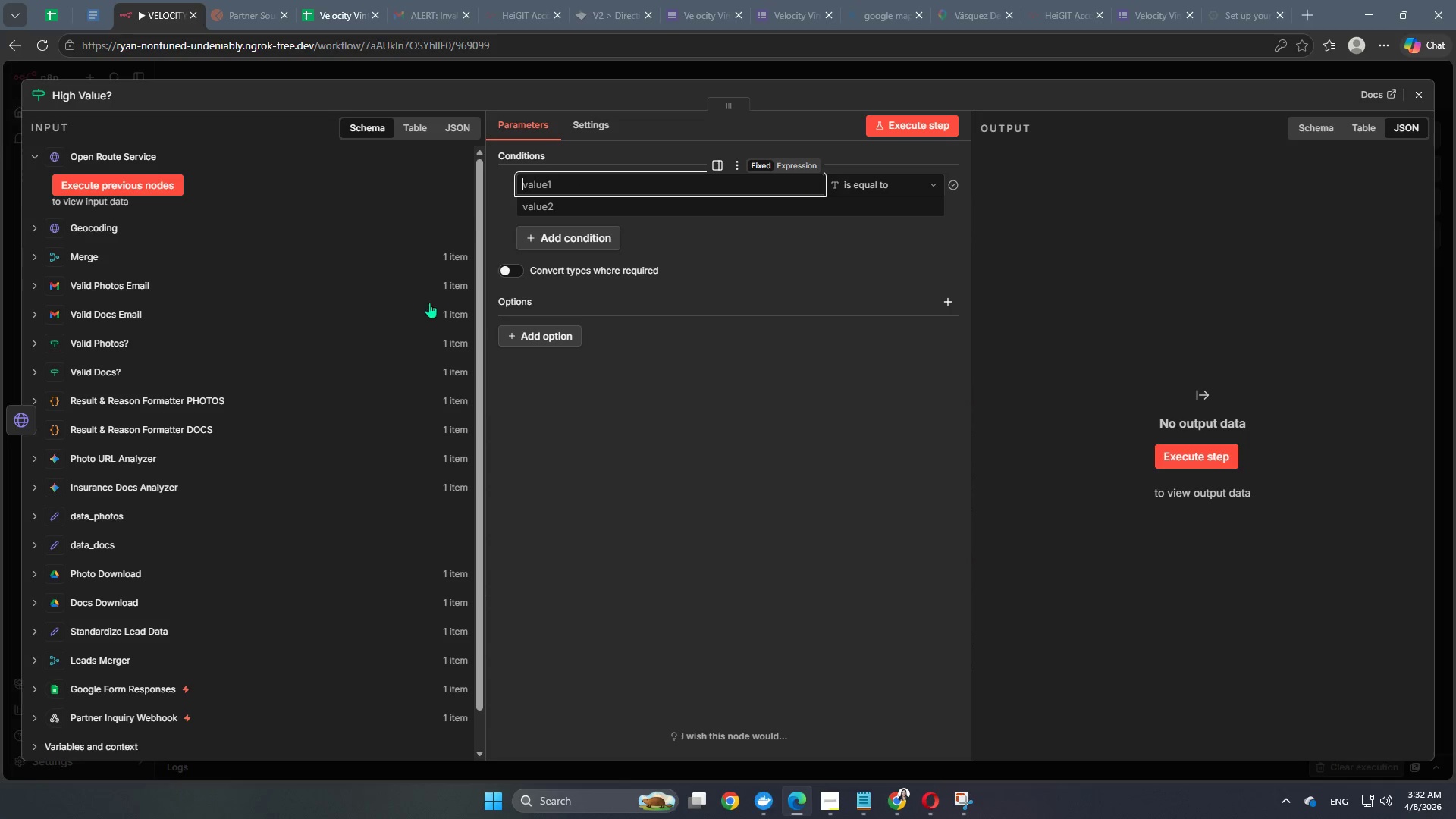 
wait(5.02)
 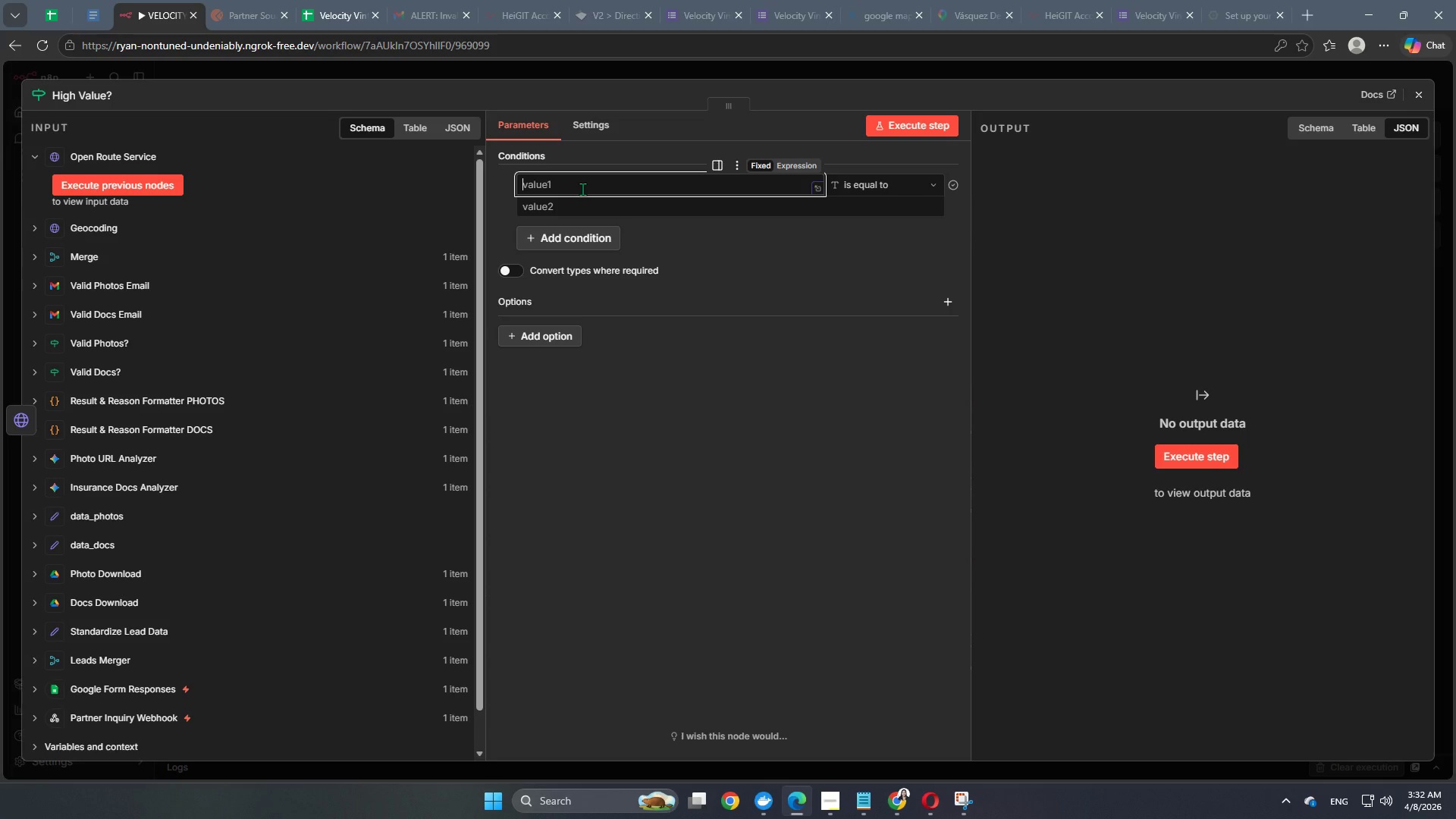 
left_click([123, 690])
 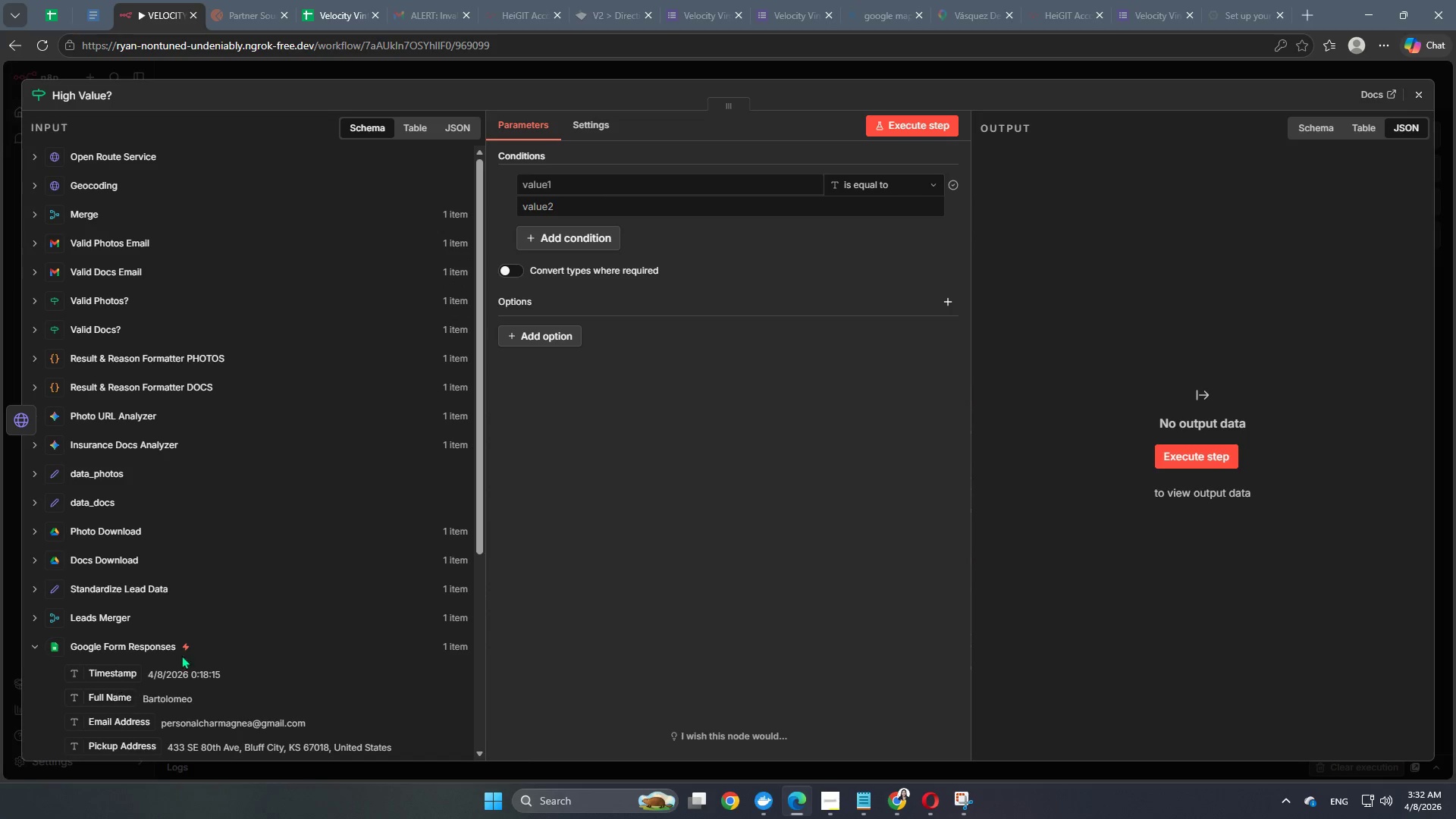 
left_click([830, 802])
 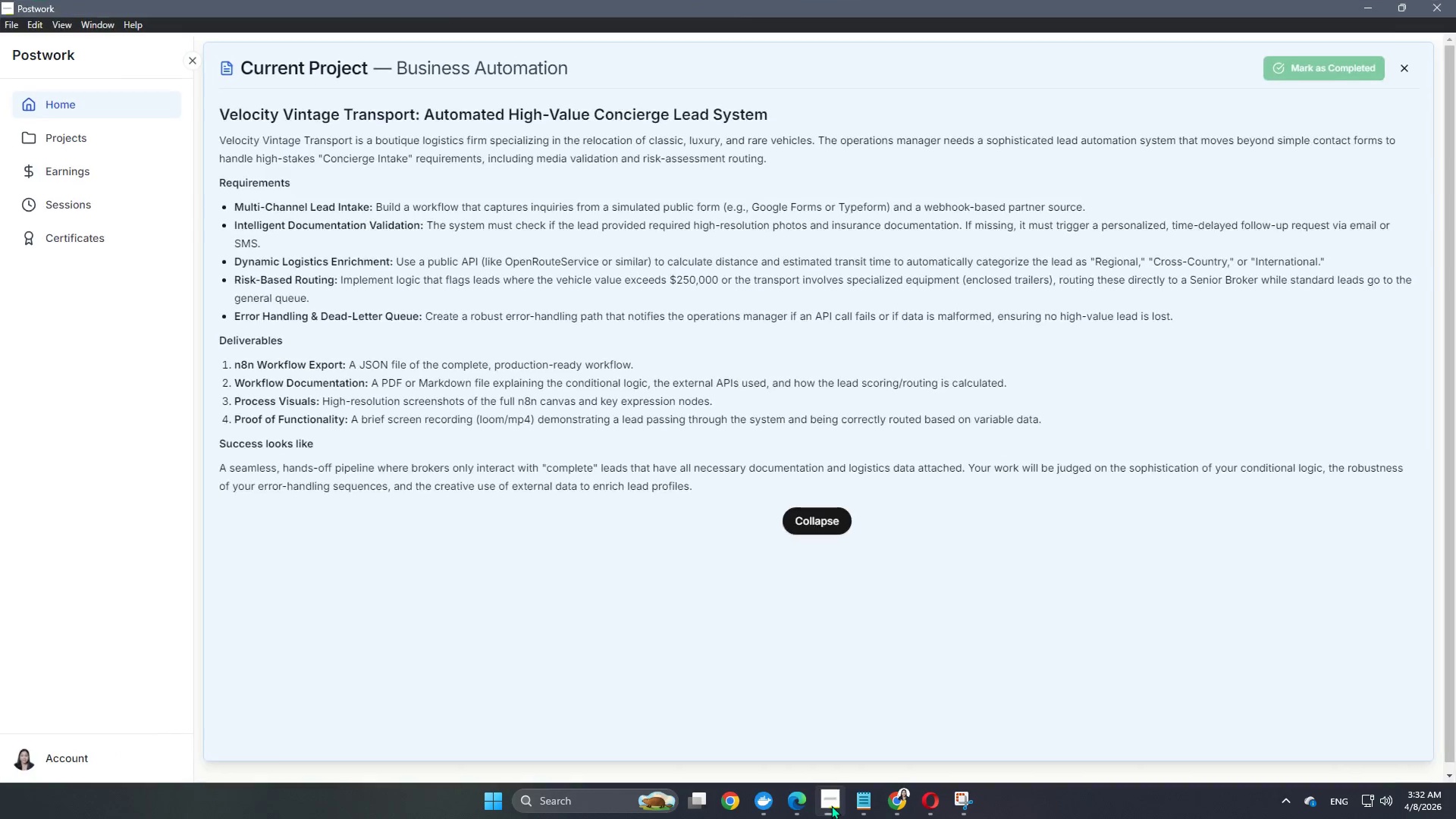 
scroll: coordinate [209, 635], scroll_direction: down, amount: 3.0